 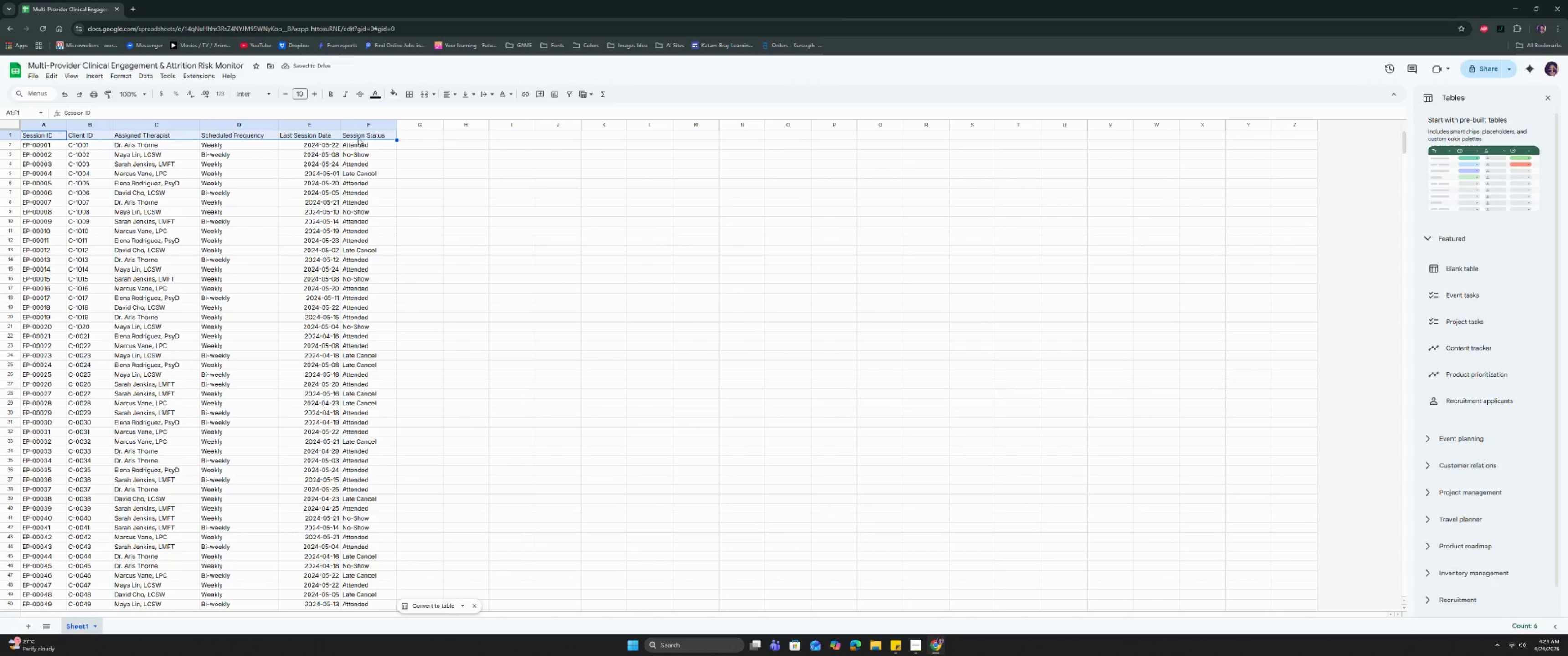 
key(Control+B)
 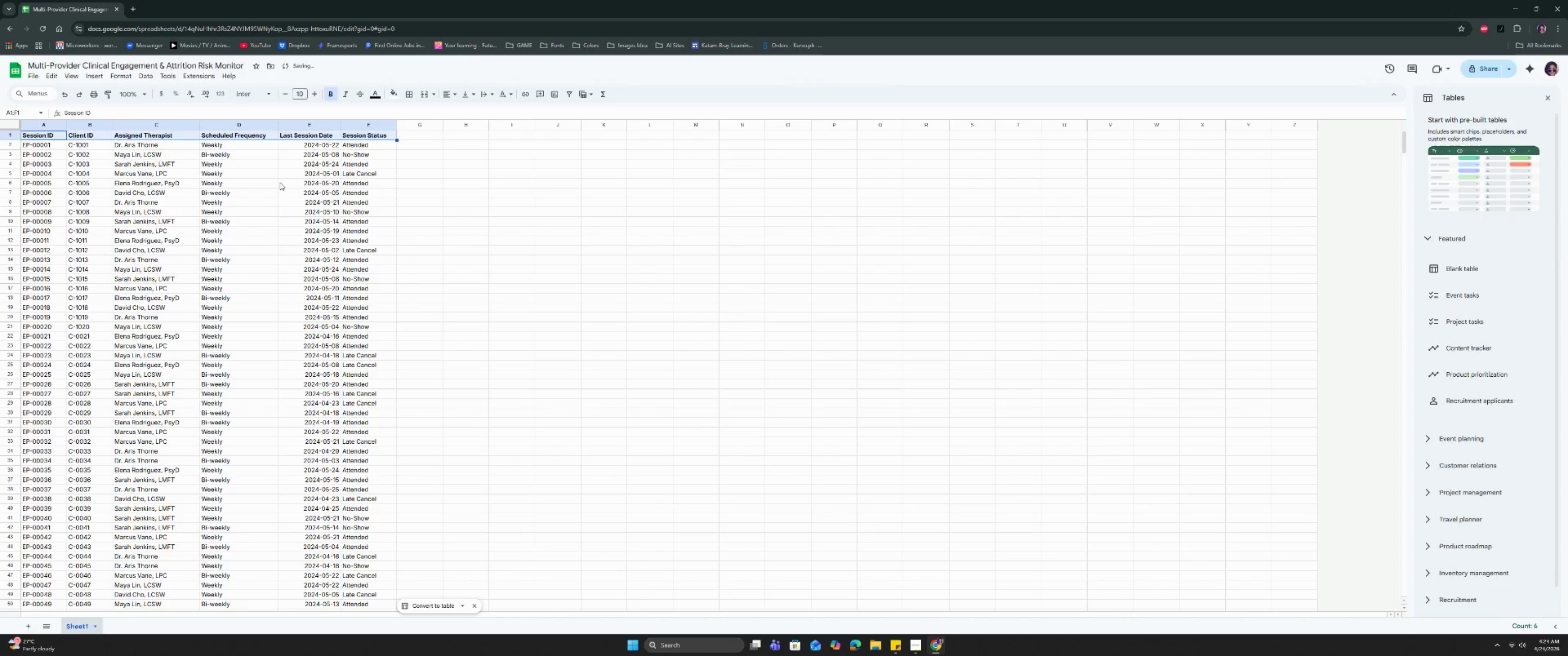 
left_click([280, 182])
 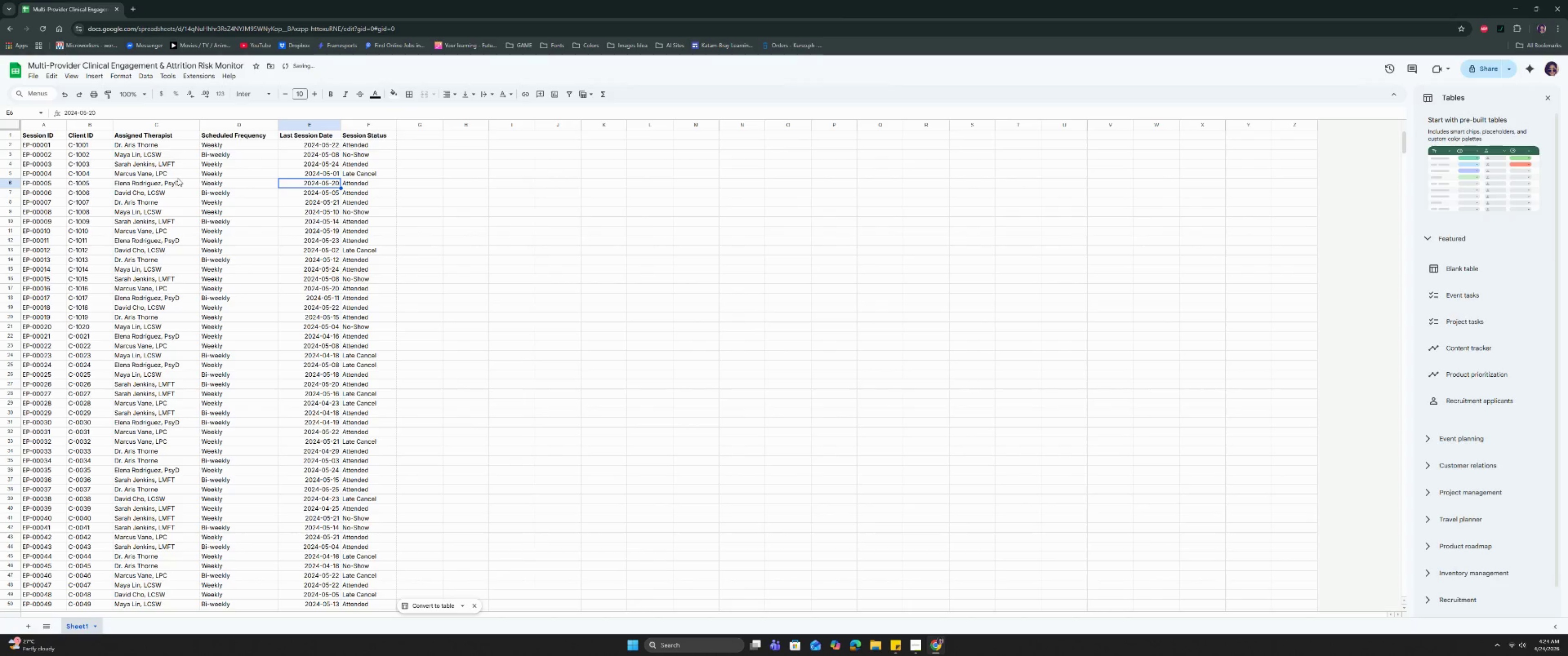 
scroll: coordinate [178, 178], scroll_direction: up, amount: 3.0
 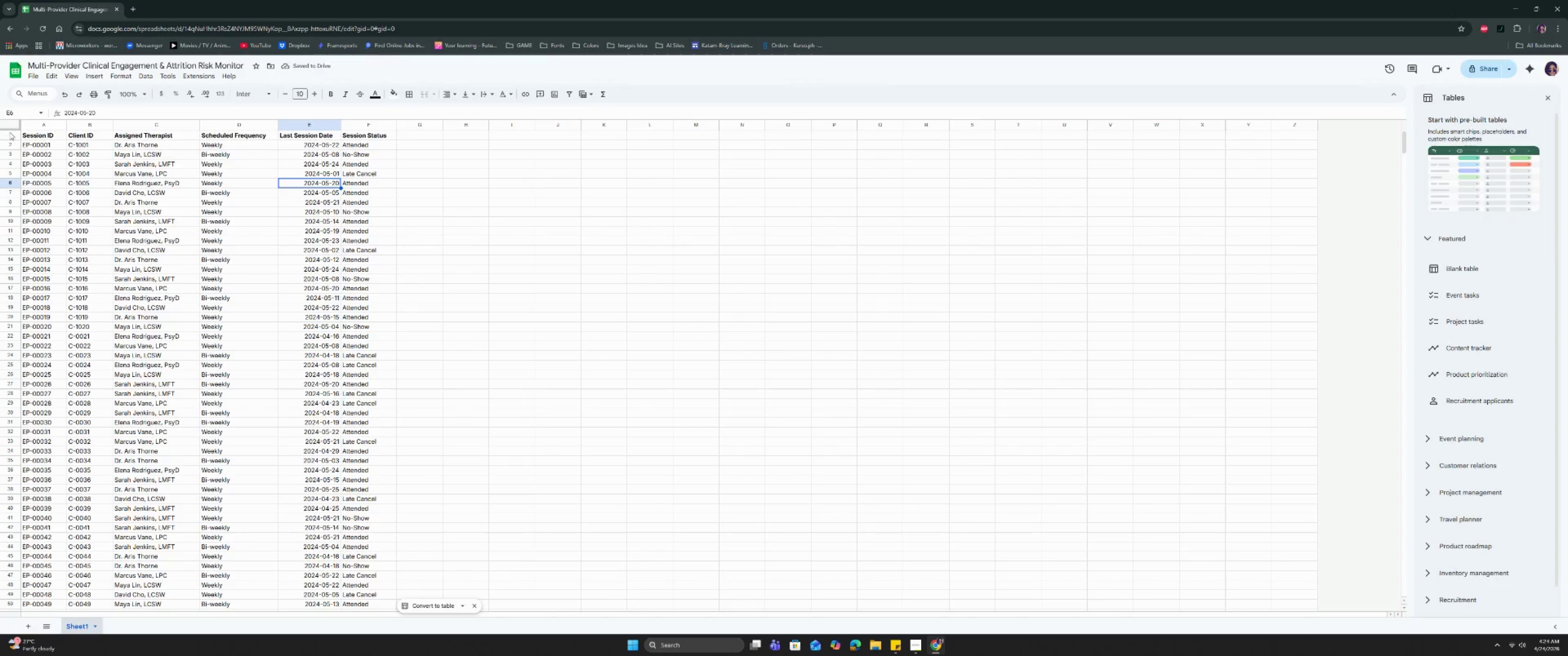 
left_click([10, 133])
 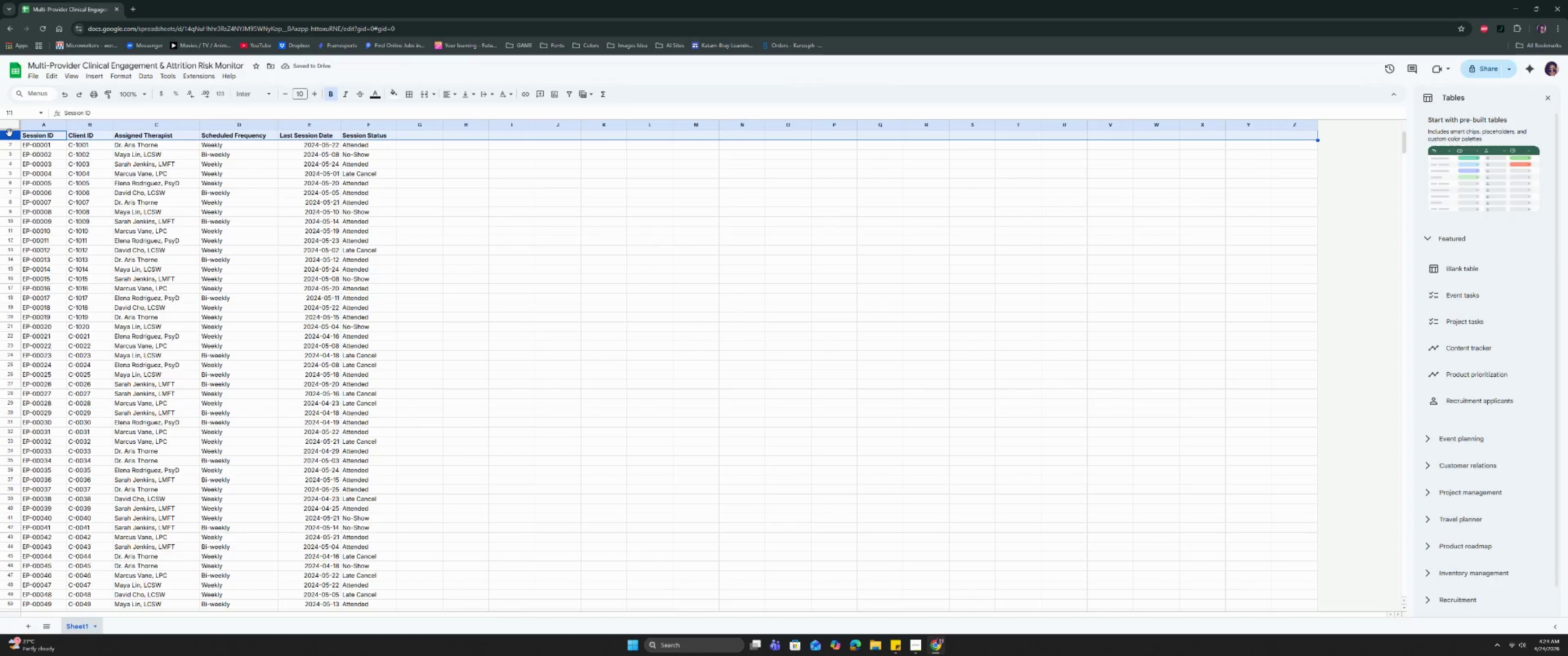 
right_click([10, 133])
 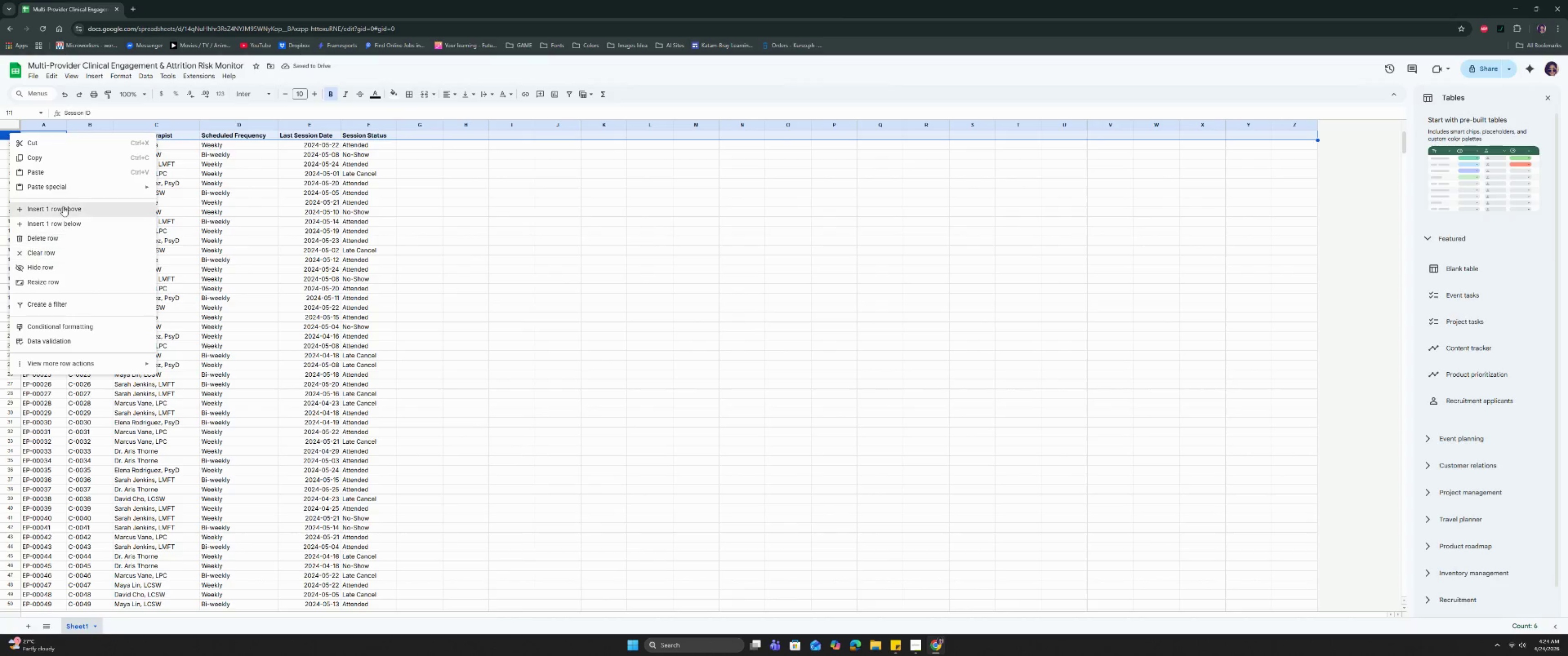 
left_click([62, 205])
 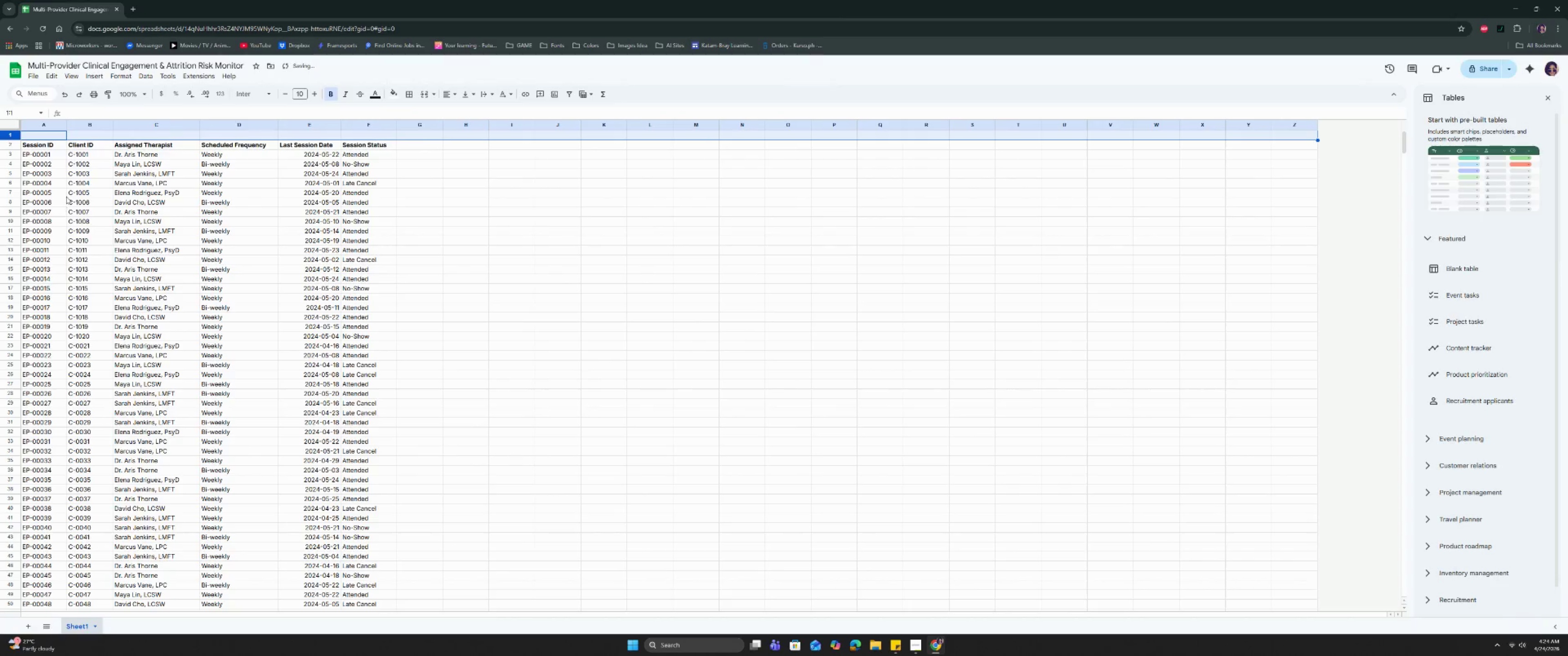 
scroll: coordinate [65, 193], scroll_direction: up, amount: 2.0
 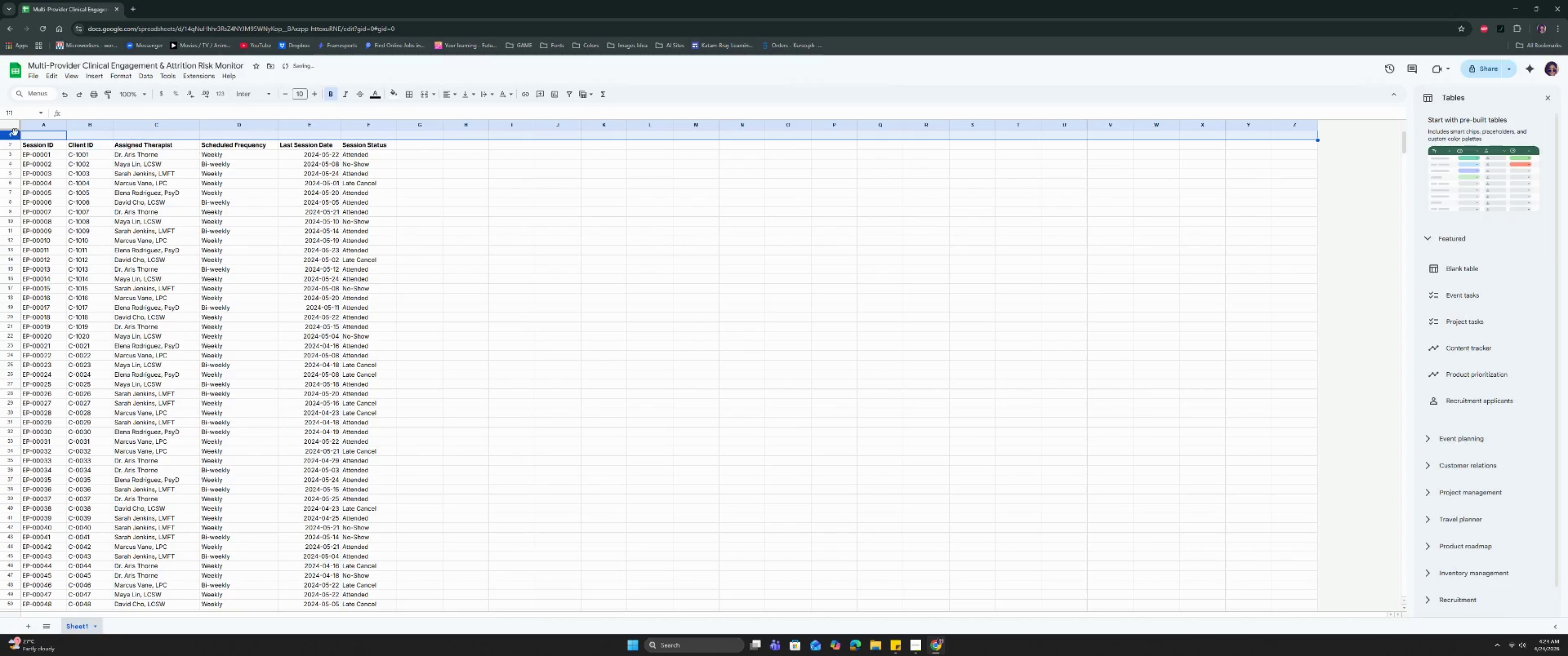 
left_click([14, 134])
 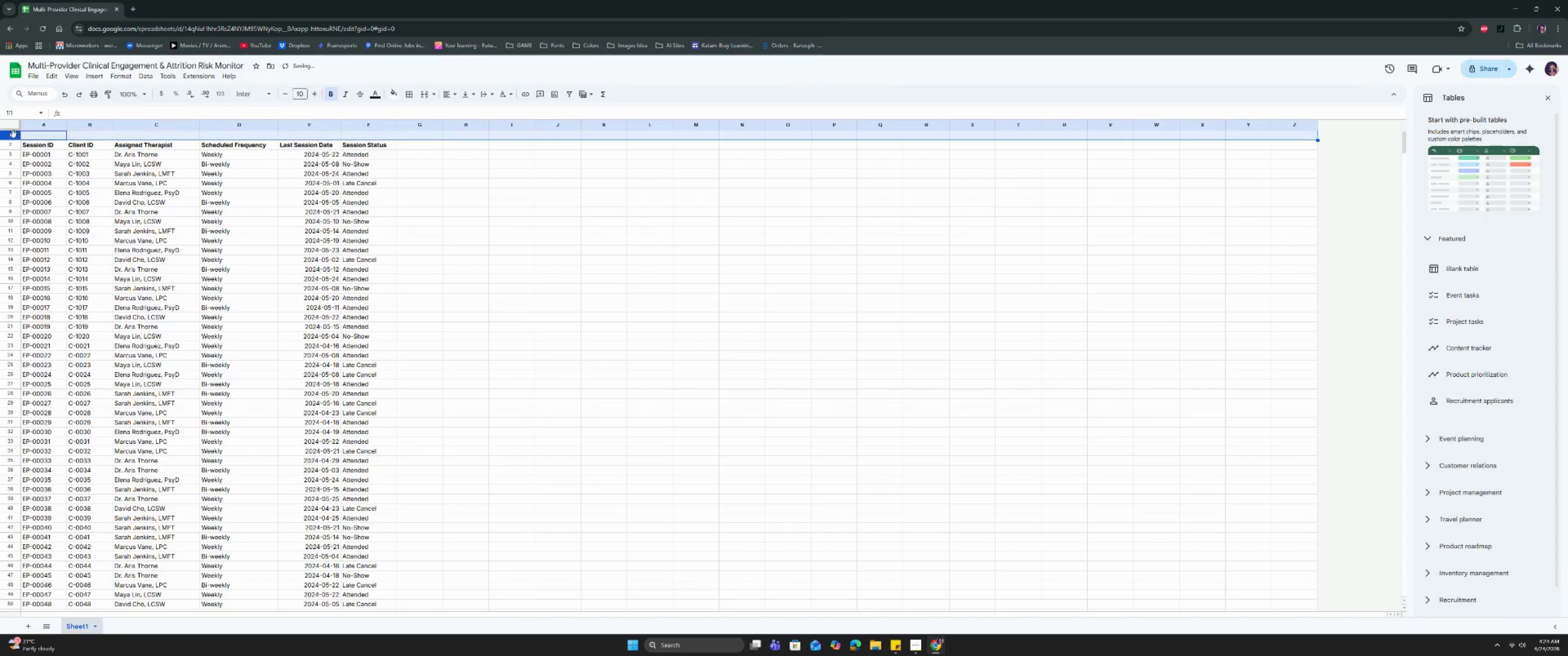 
right_click([14, 134])
 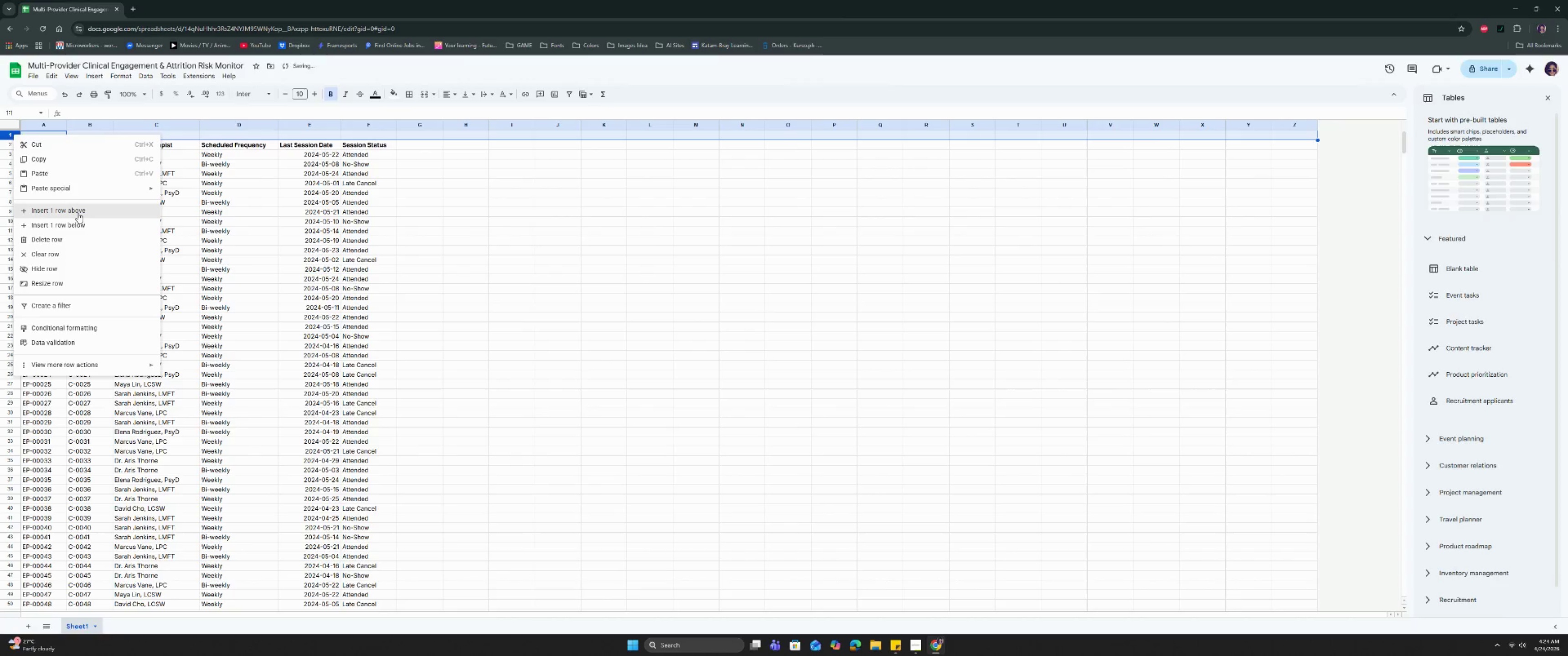 
left_click([78, 213])
 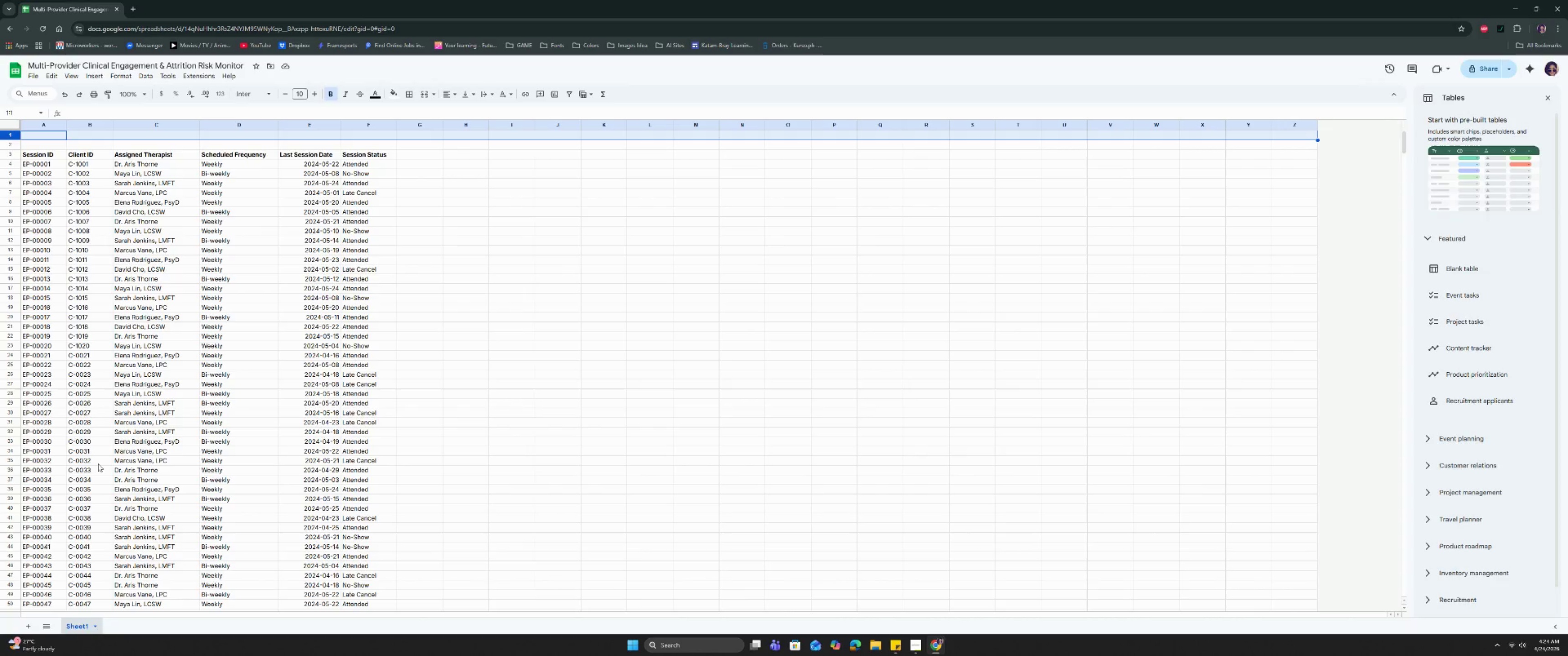 
wait(10.57)
 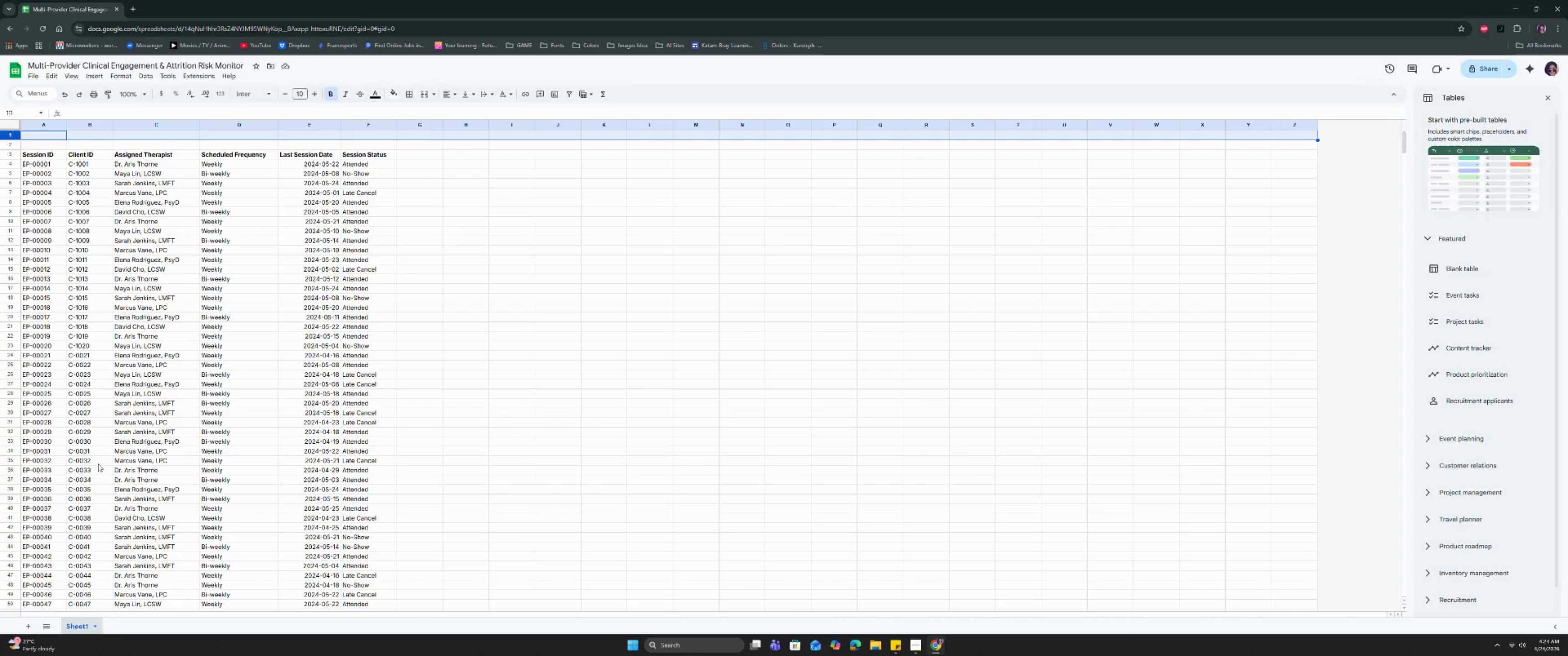 
left_click([914, 640])